 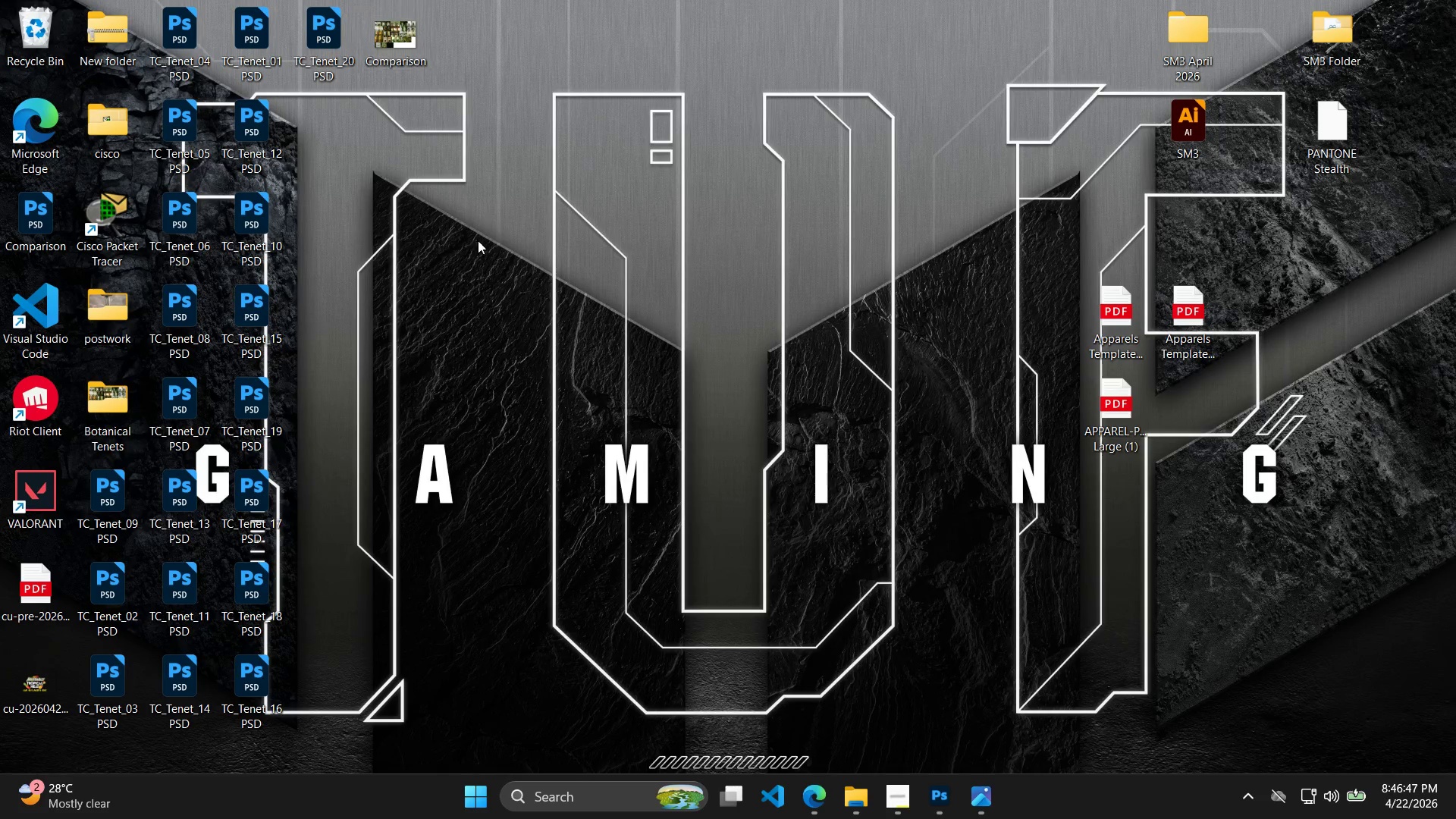 
double_click([116, 405])
 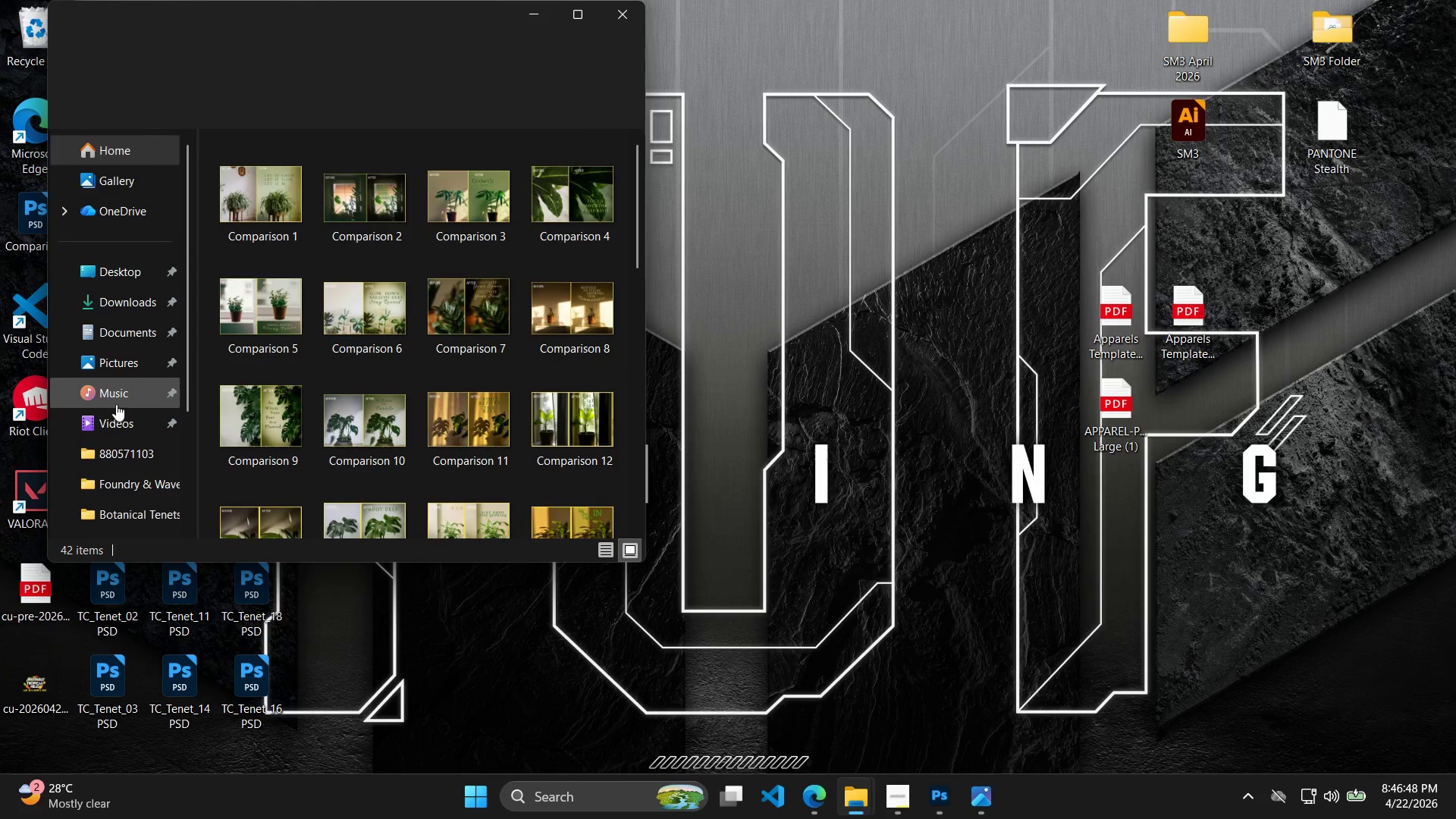 
left_click([588, 26])
 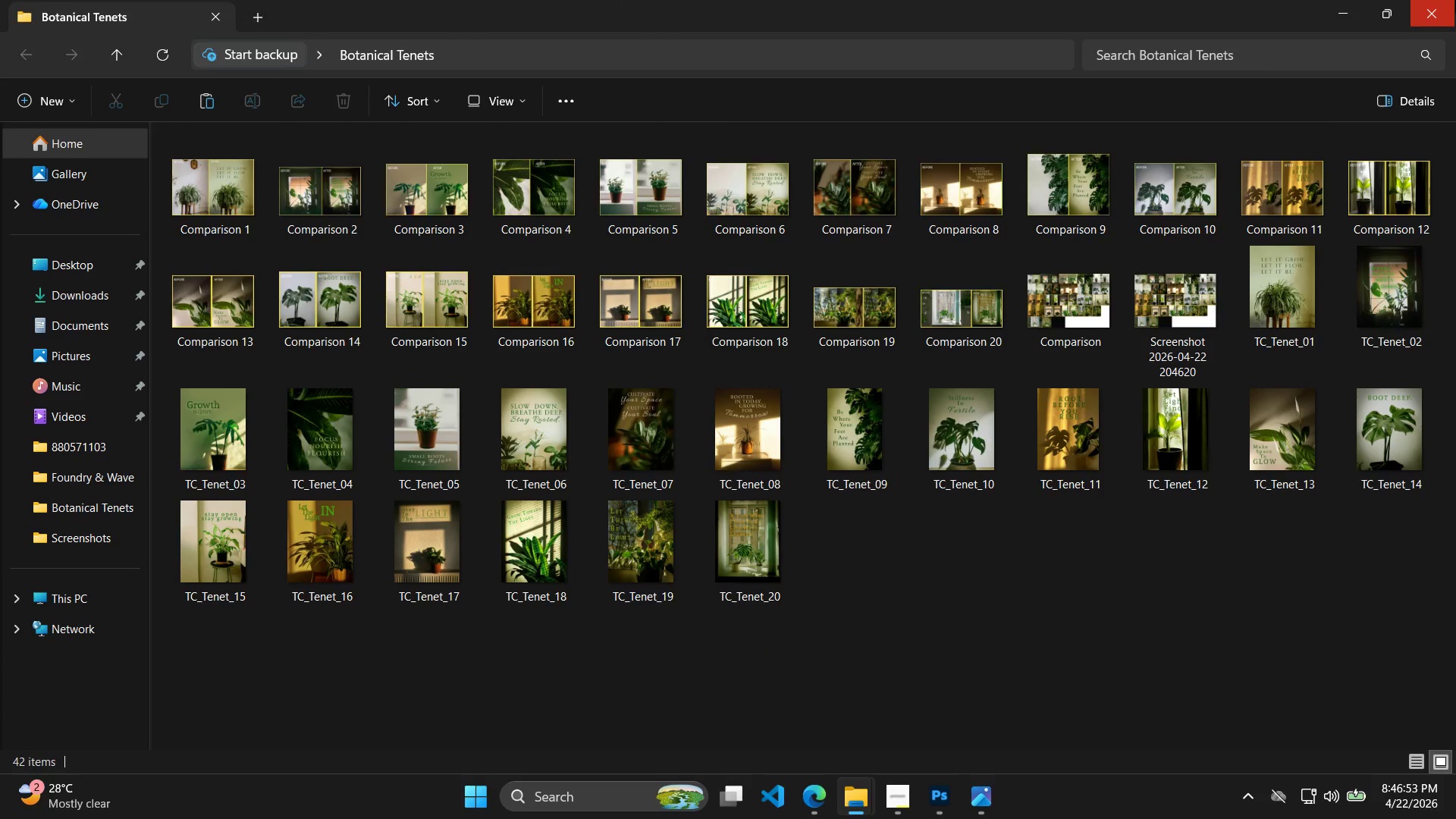 
scroll: coordinate [491, 370], scroll_direction: down, amount: 14.0
 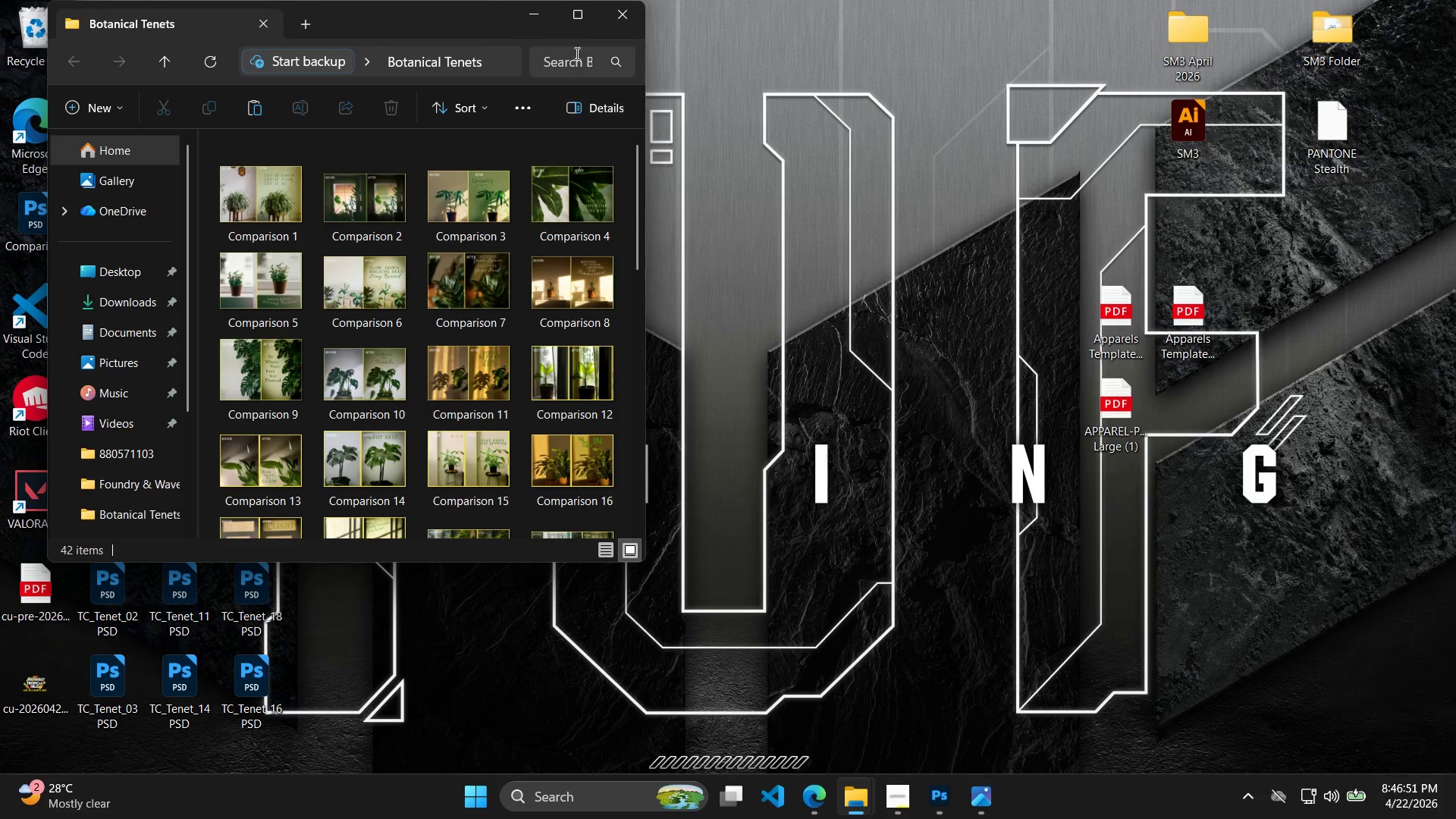 
left_click([1455, 0])
 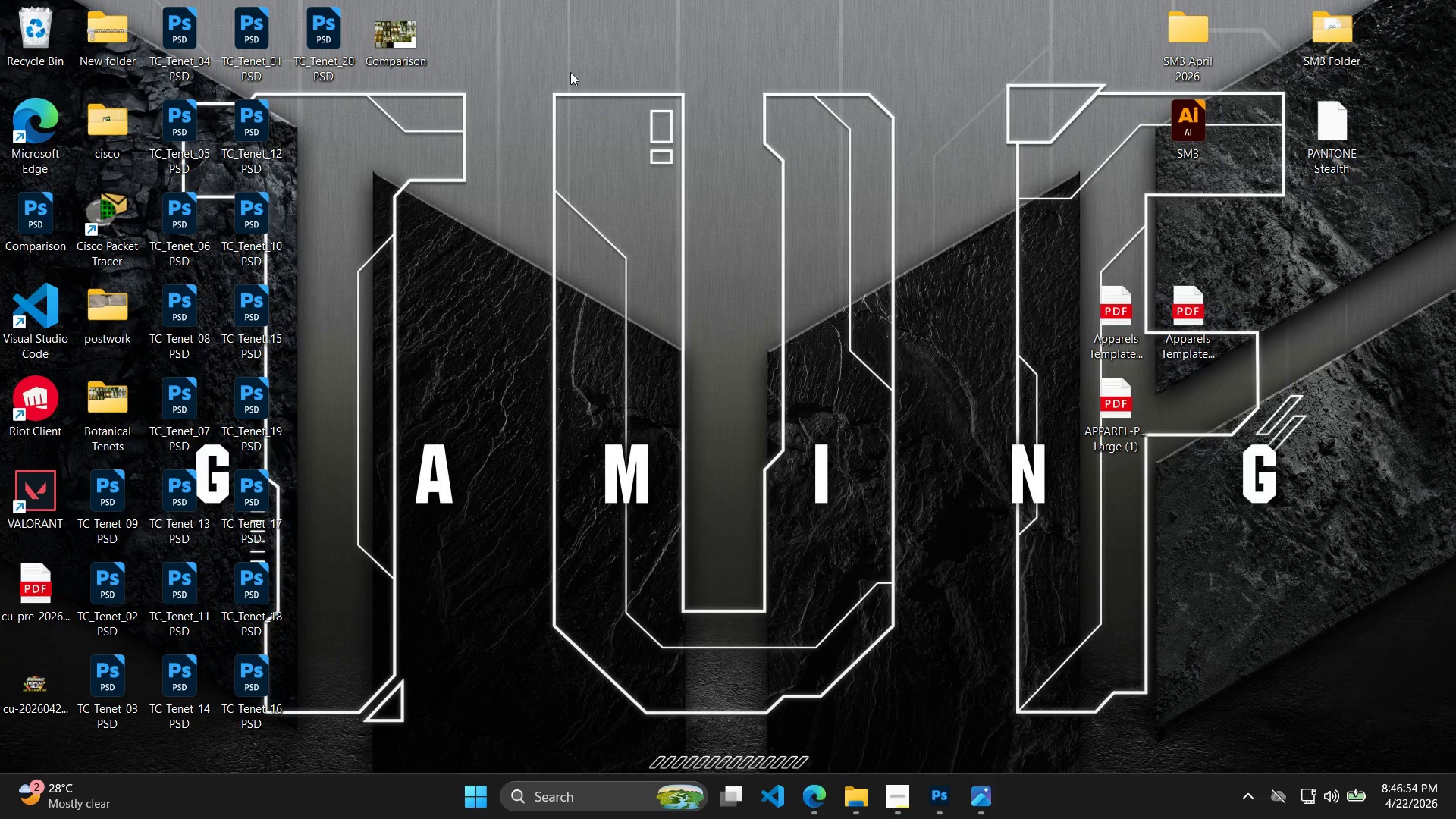 
left_click_drag(start_coordinate=[422, 37], to_coordinate=[134, 417])
 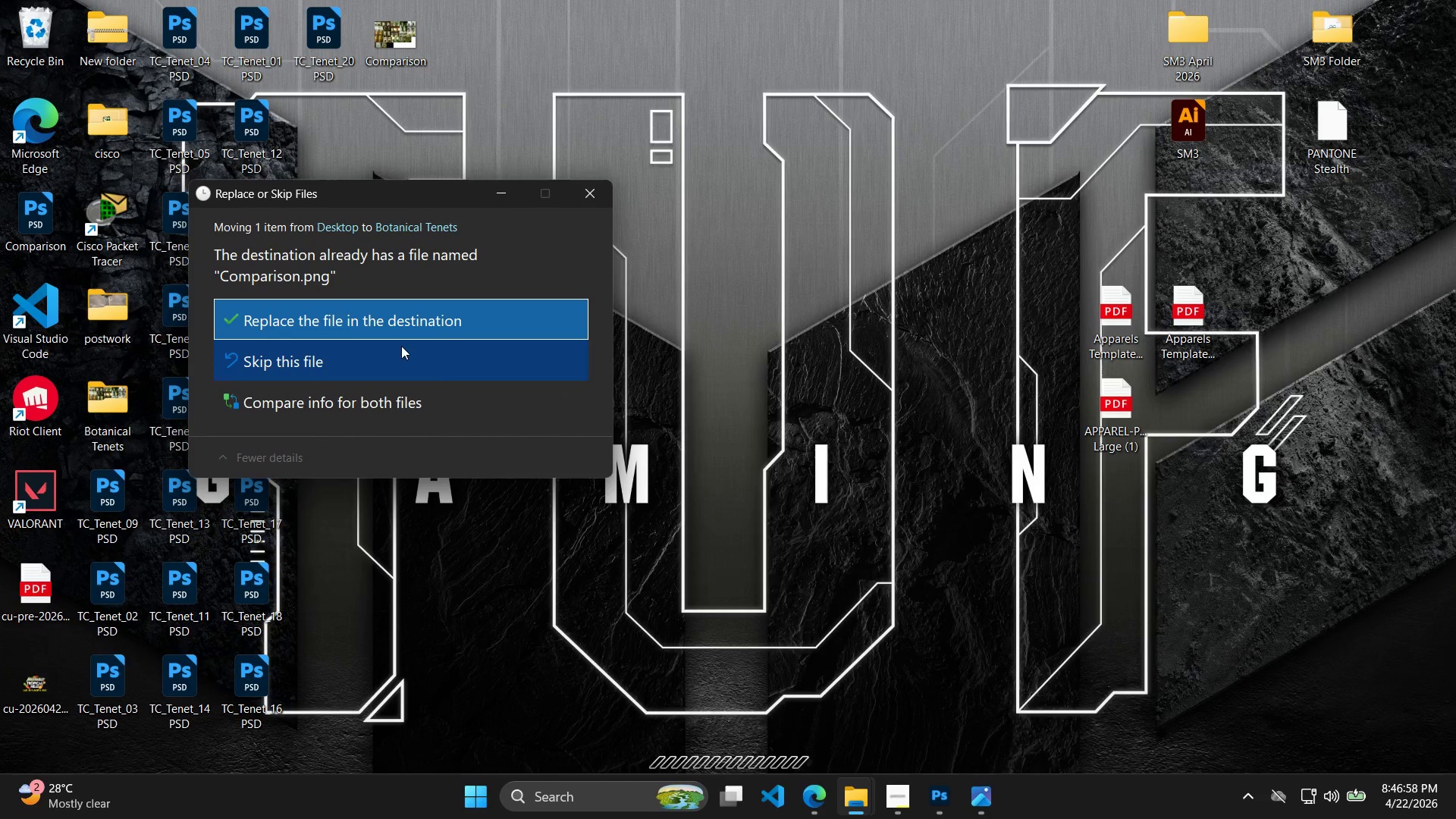 
left_click([588, 186])
 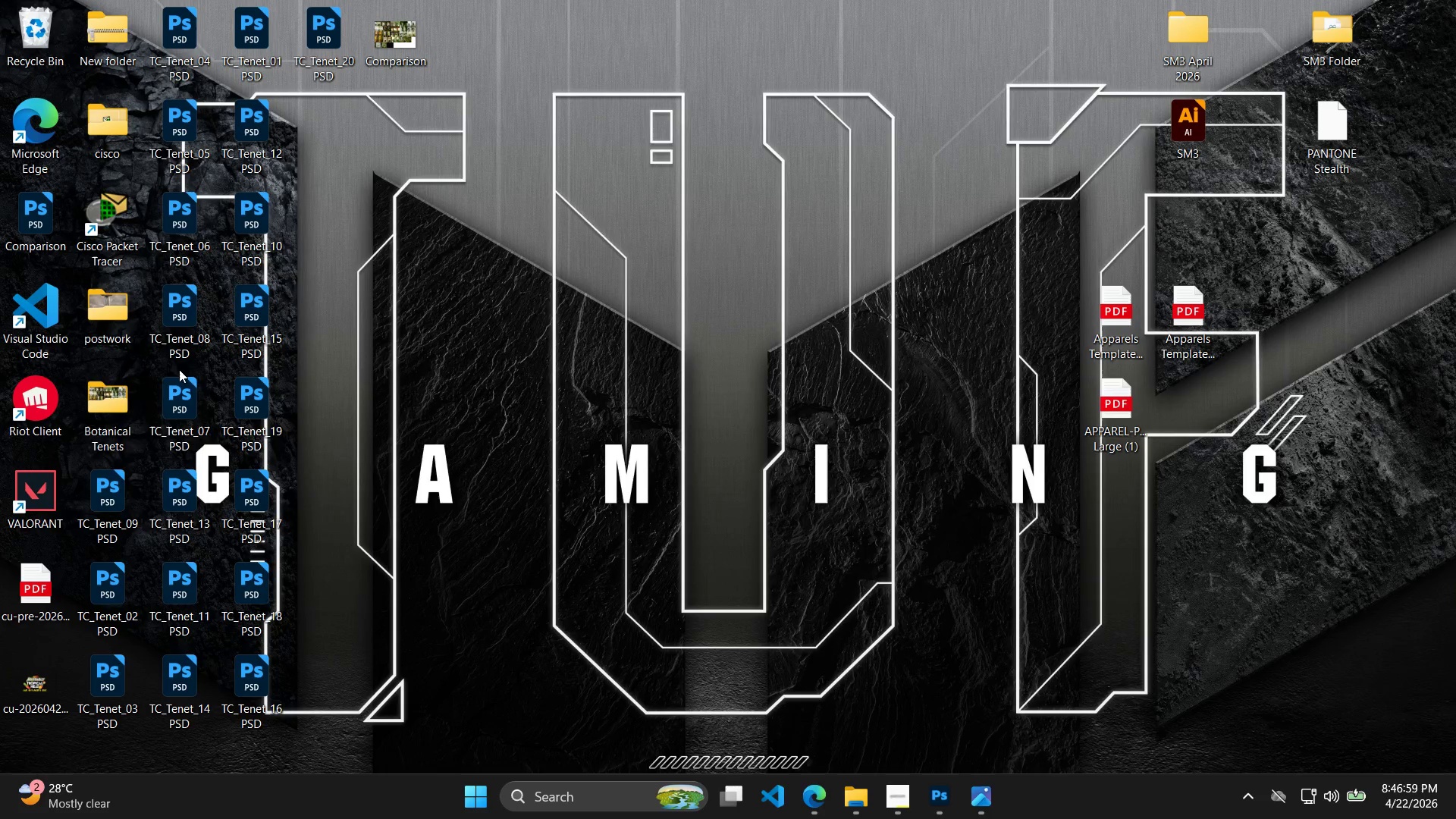 
double_click([111, 404])
 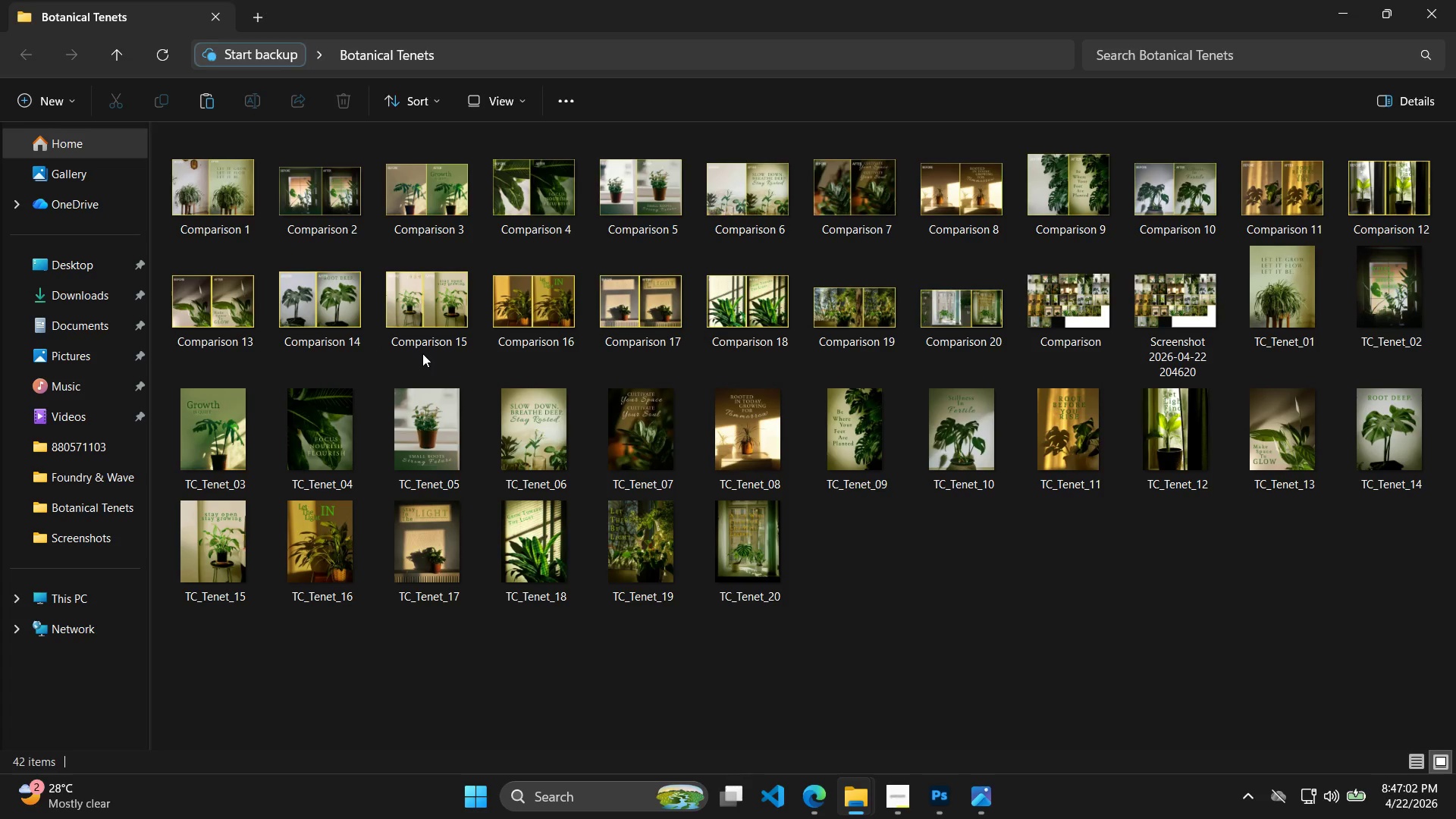 
left_click([1397, 0])
 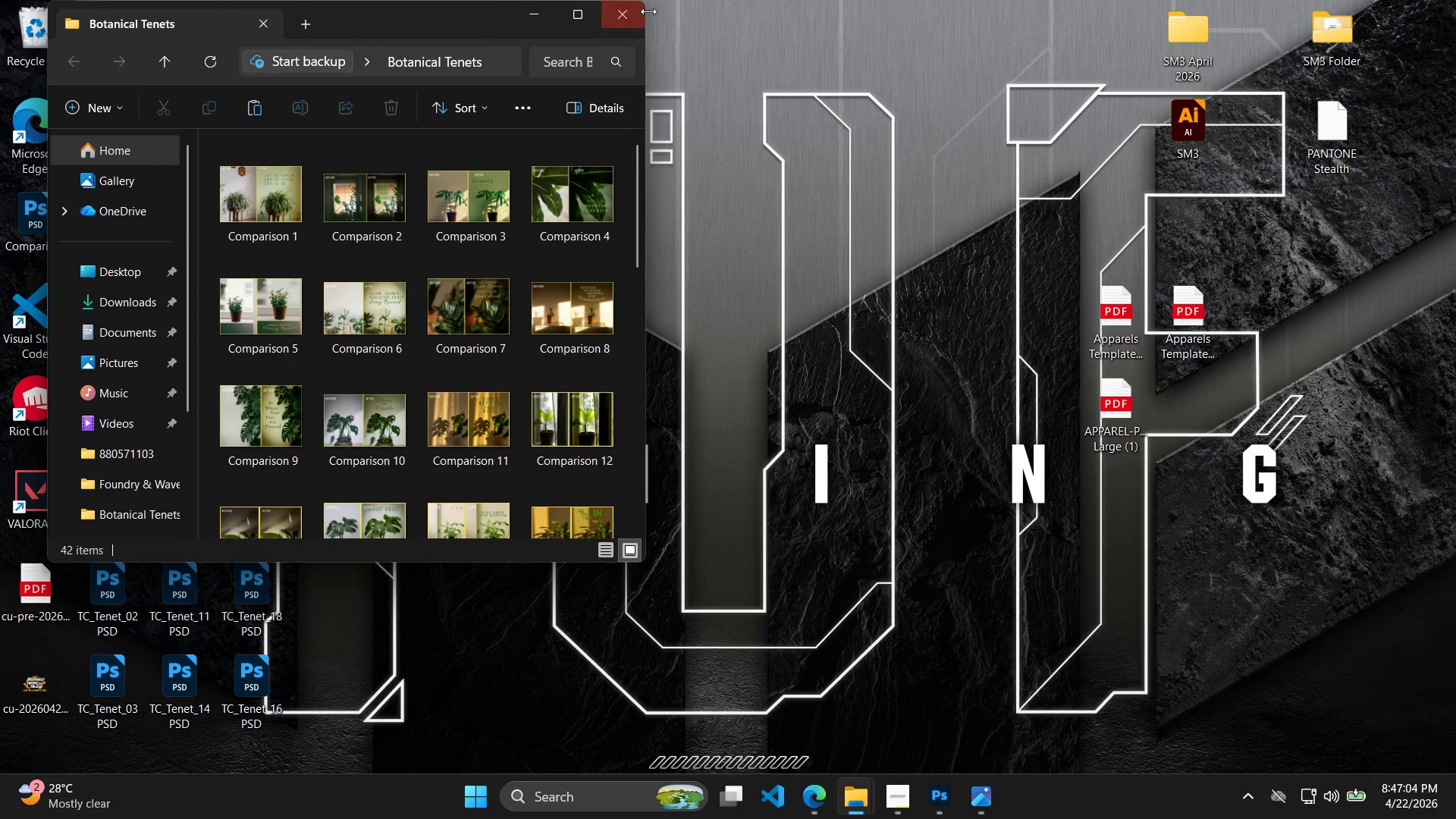 
double_click([647, 11])
 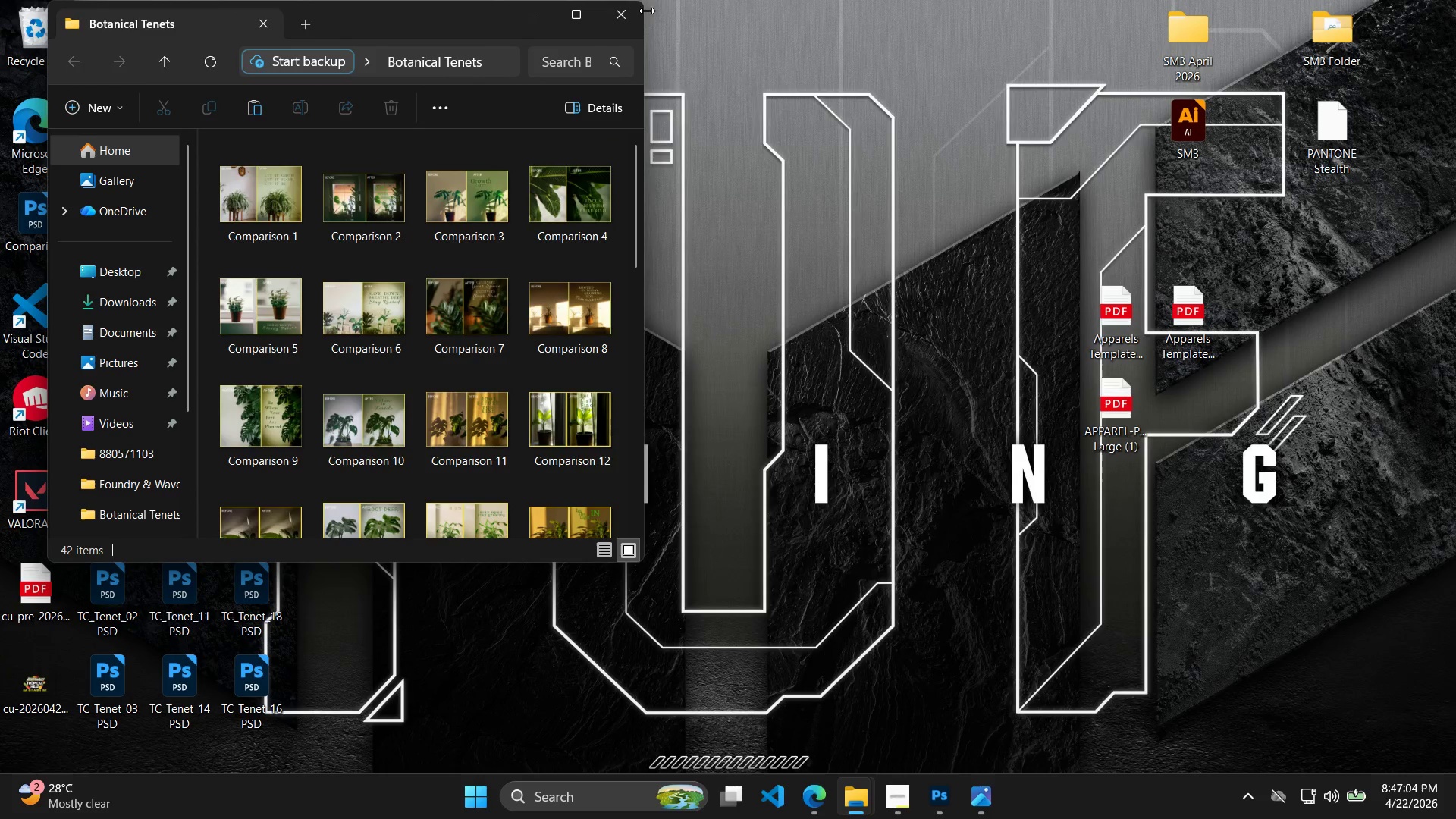 
triple_click([639, 11])
 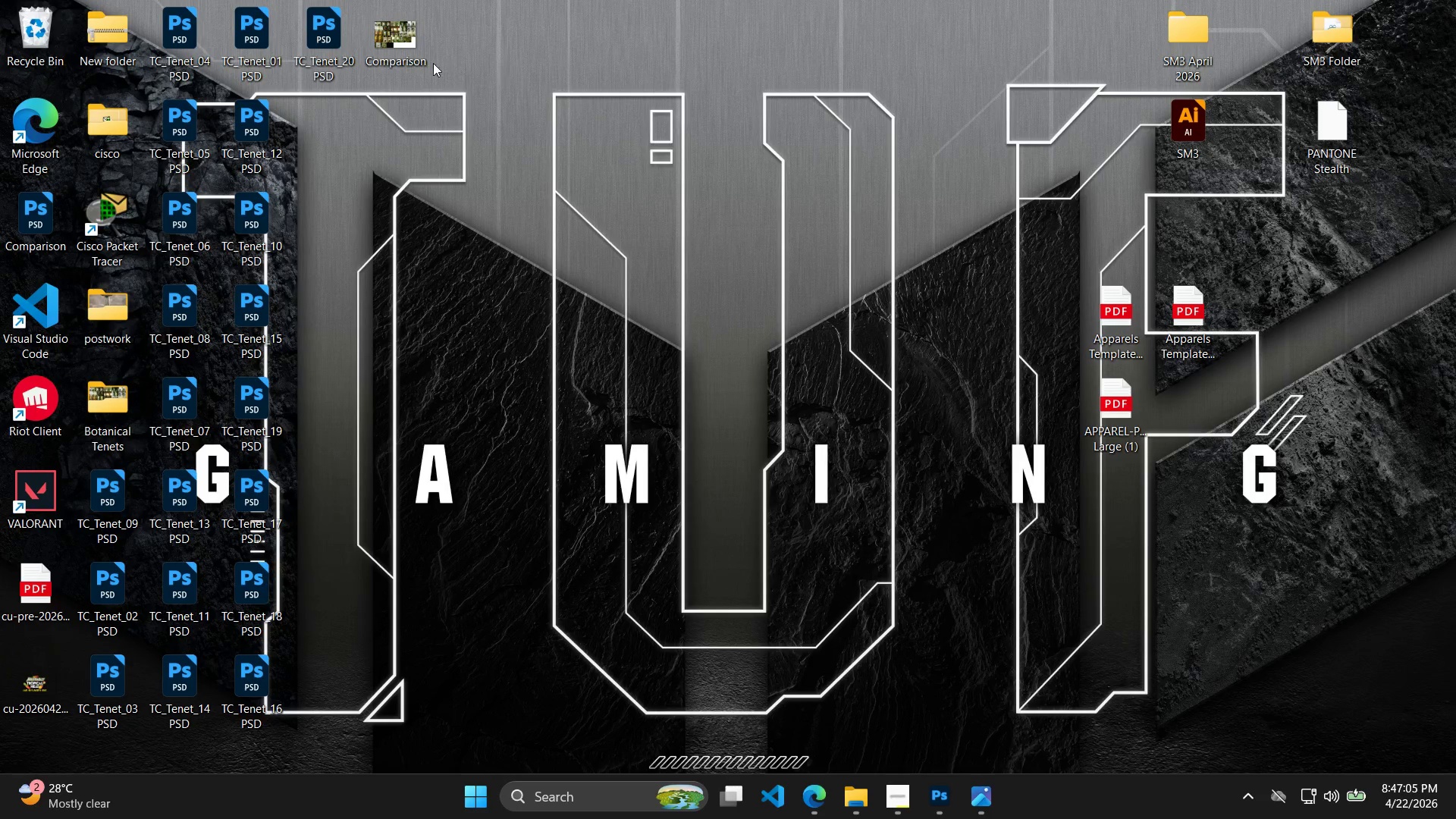 
left_click_drag(start_coordinate=[413, 46], to_coordinate=[130, 394])
 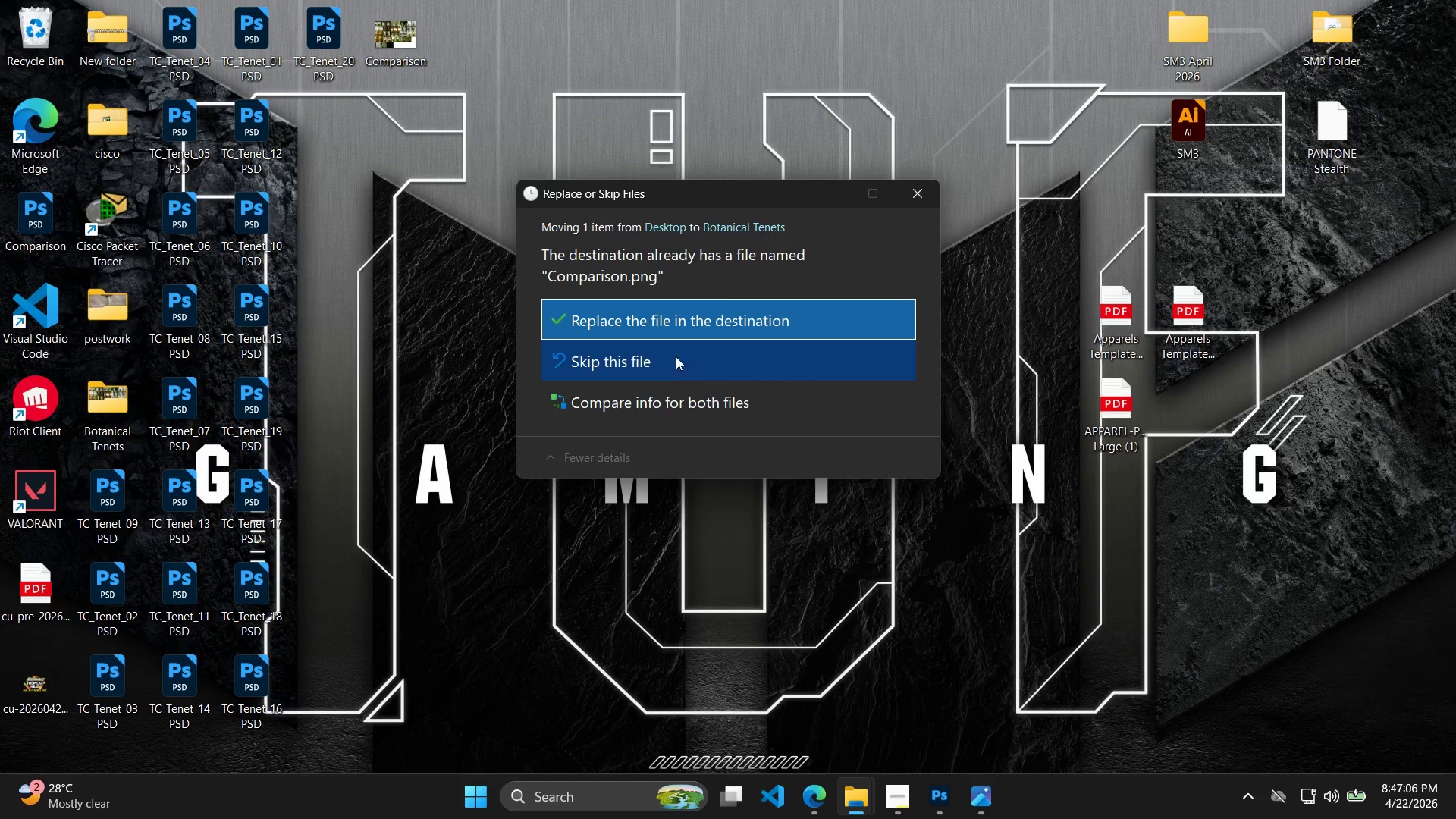 
left_click([708, 325])
 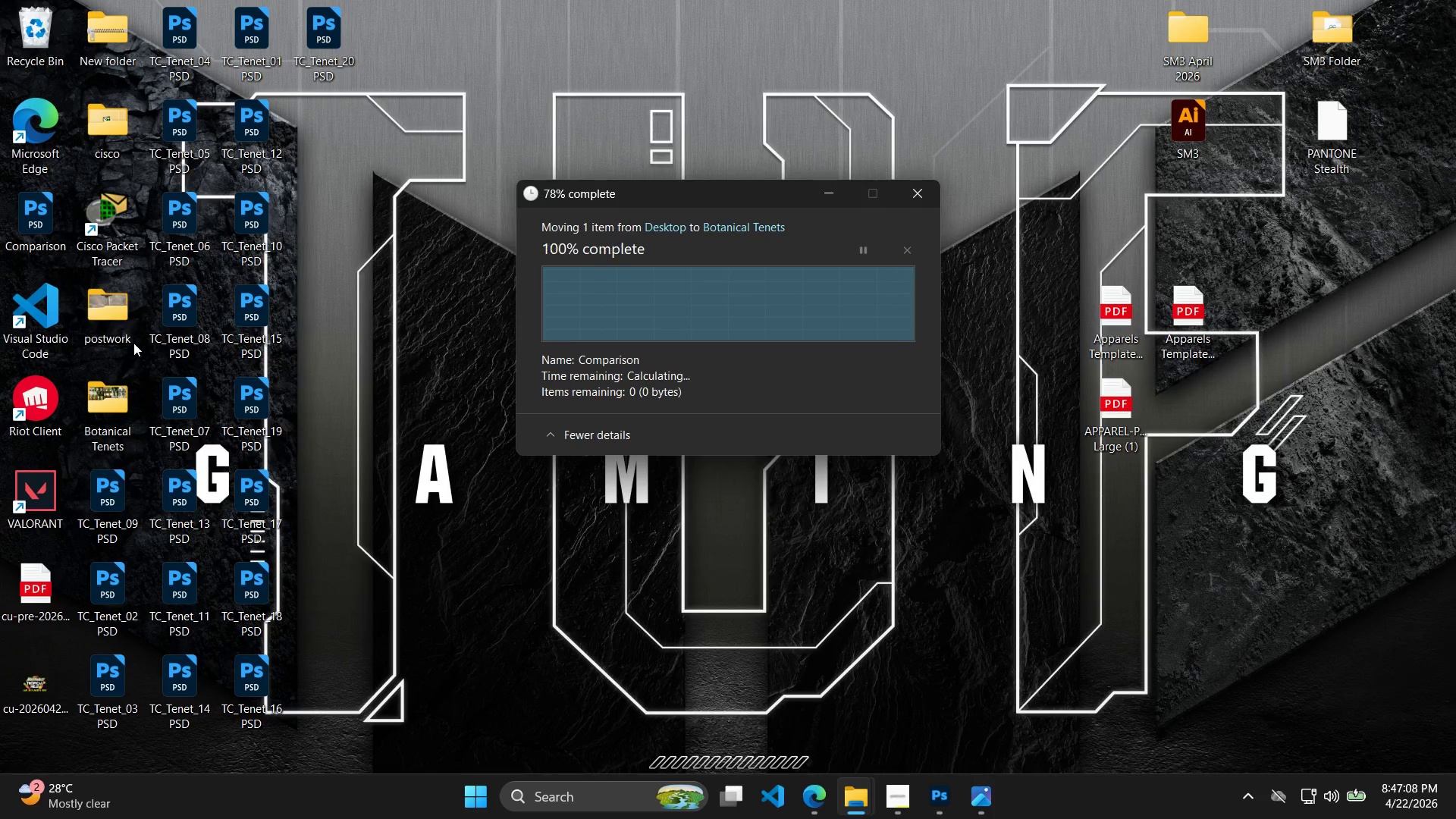 
double_click([119, 318])
 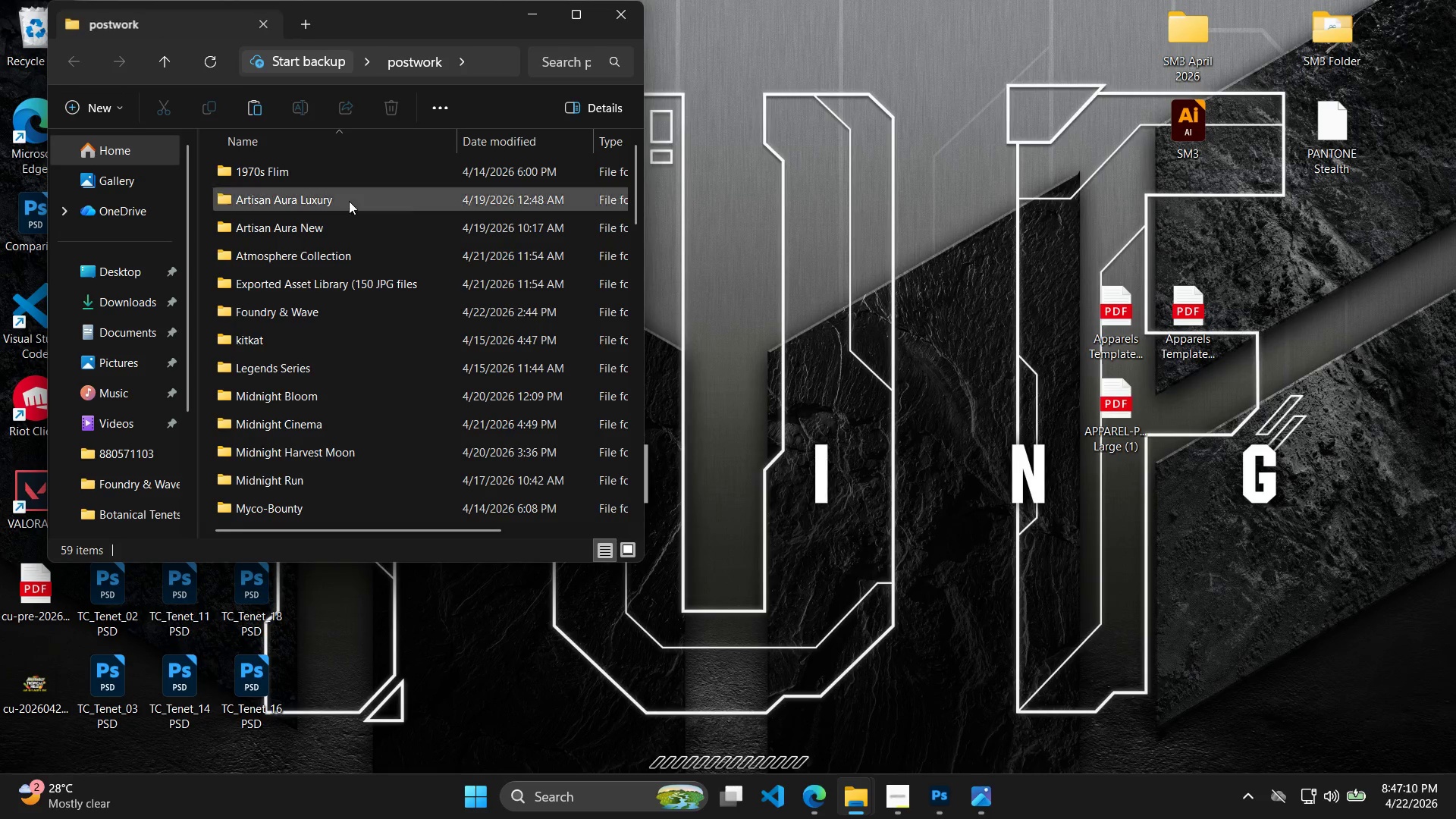 
left_click([640, 23])
 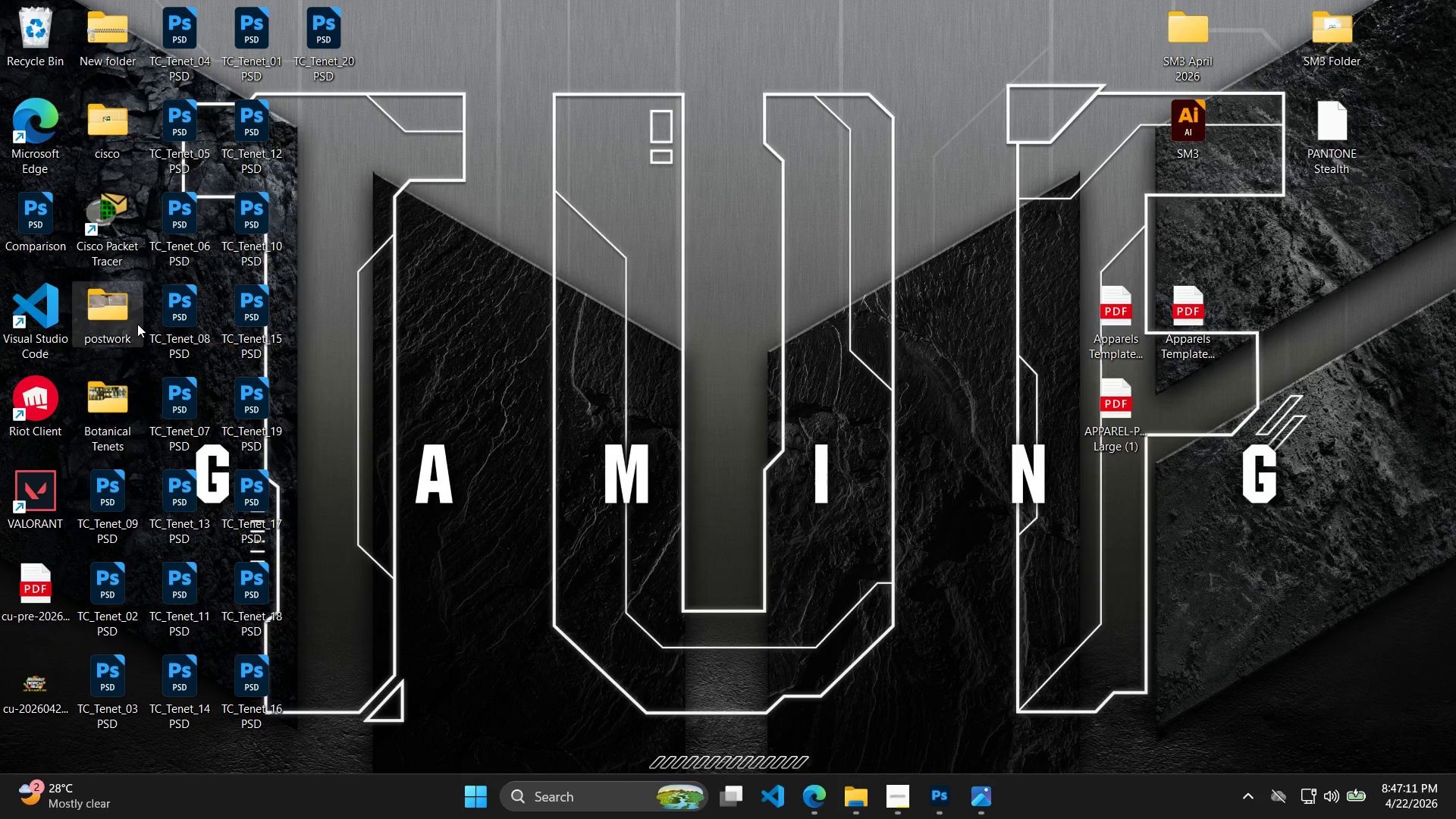 
double_click([88, 406])
 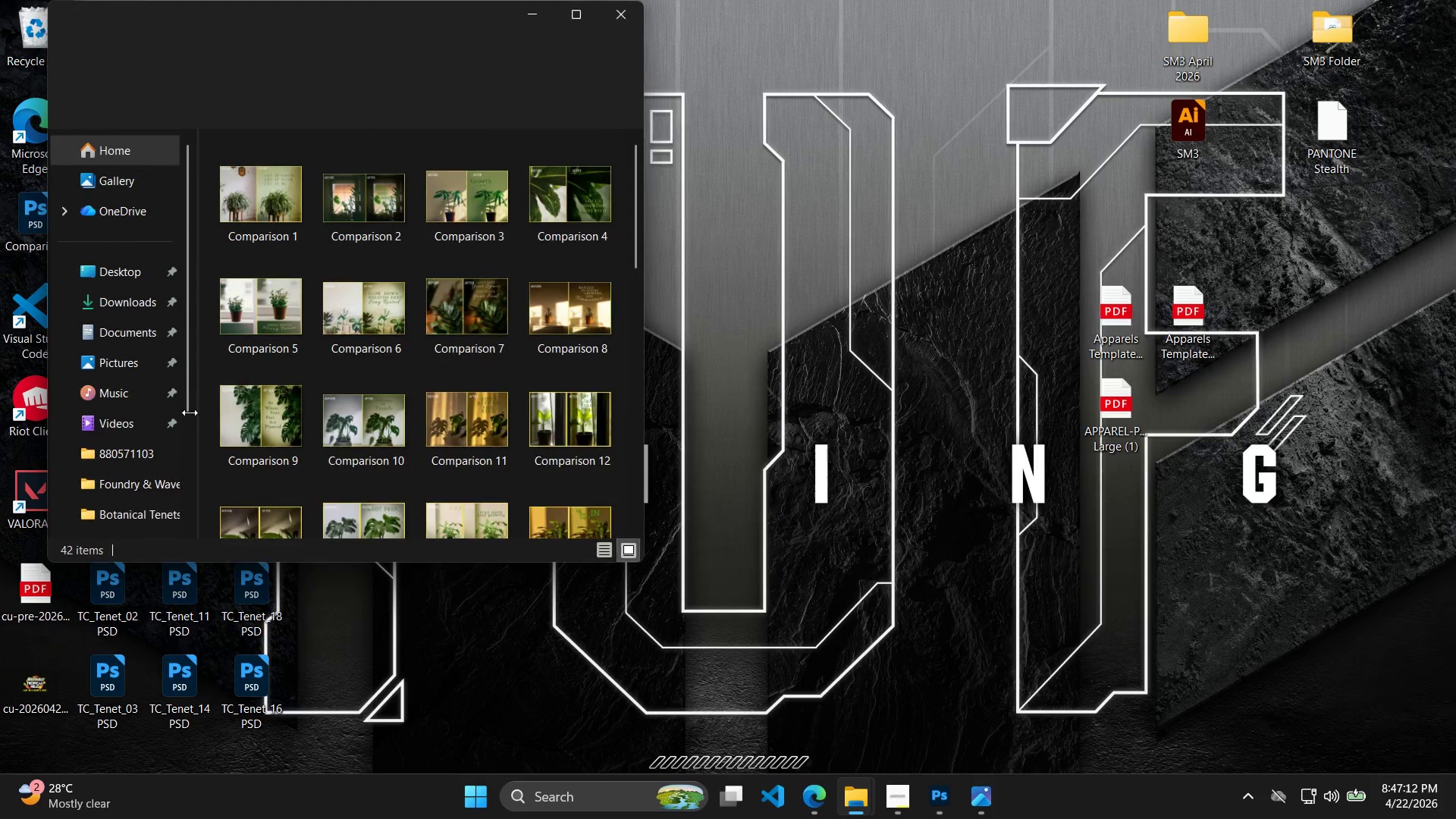 
left_click([368, 274])
 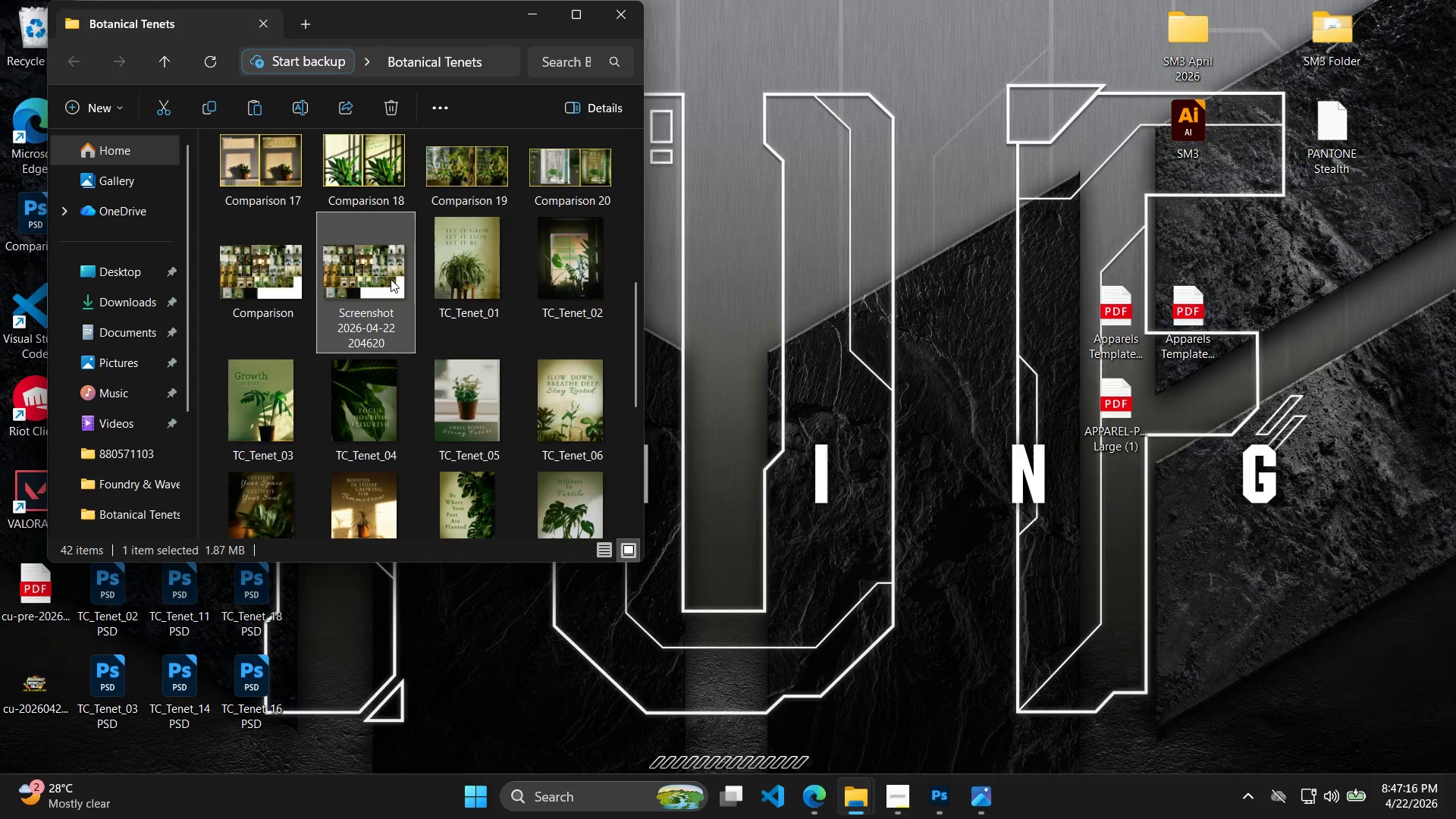 
scroll: coordinate [397, 366], scroll_direction: down, amount: 11.0
 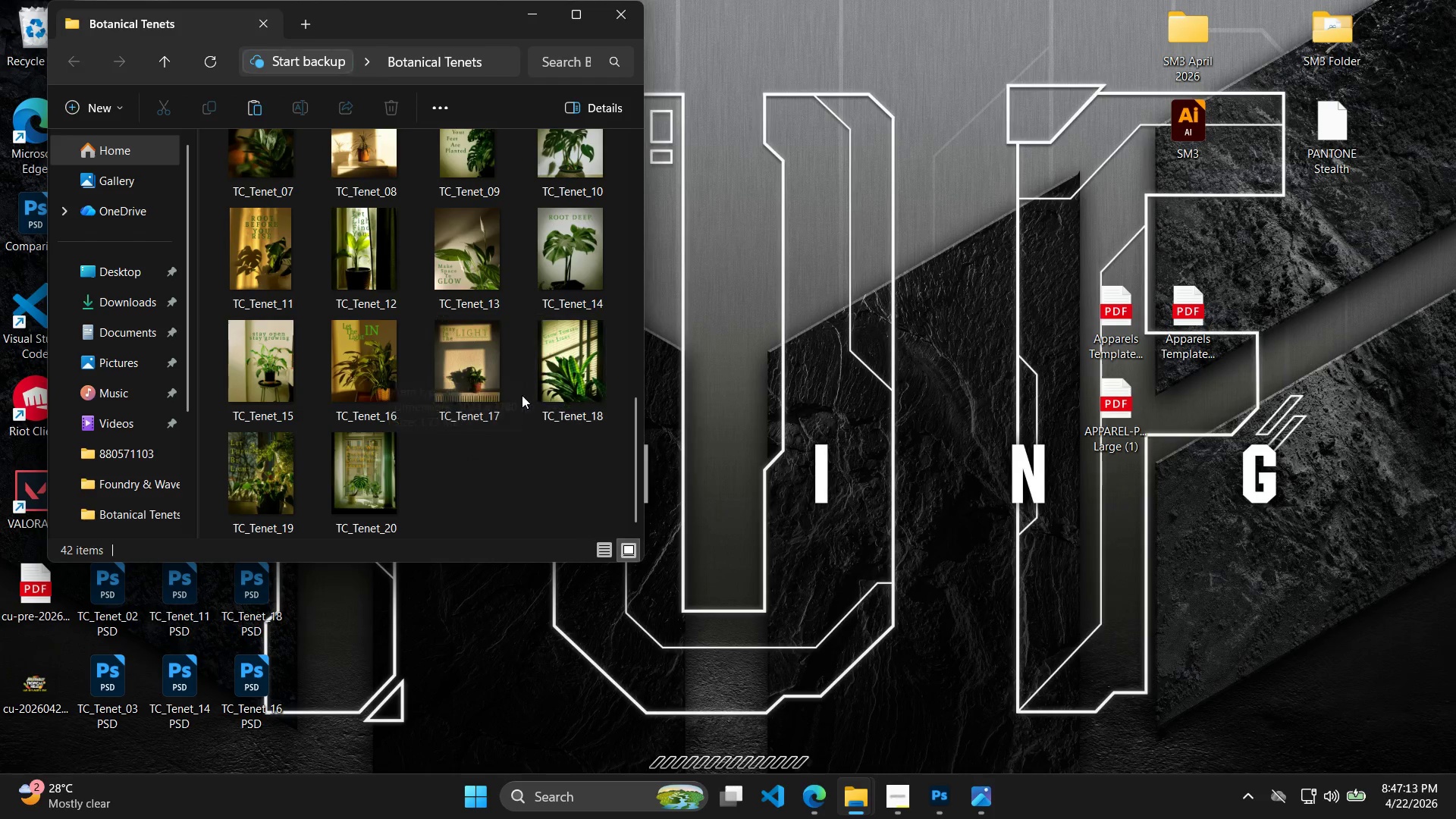 
scroll: coordinate [518, 395], scroll_direction: up, amount: 2.0
 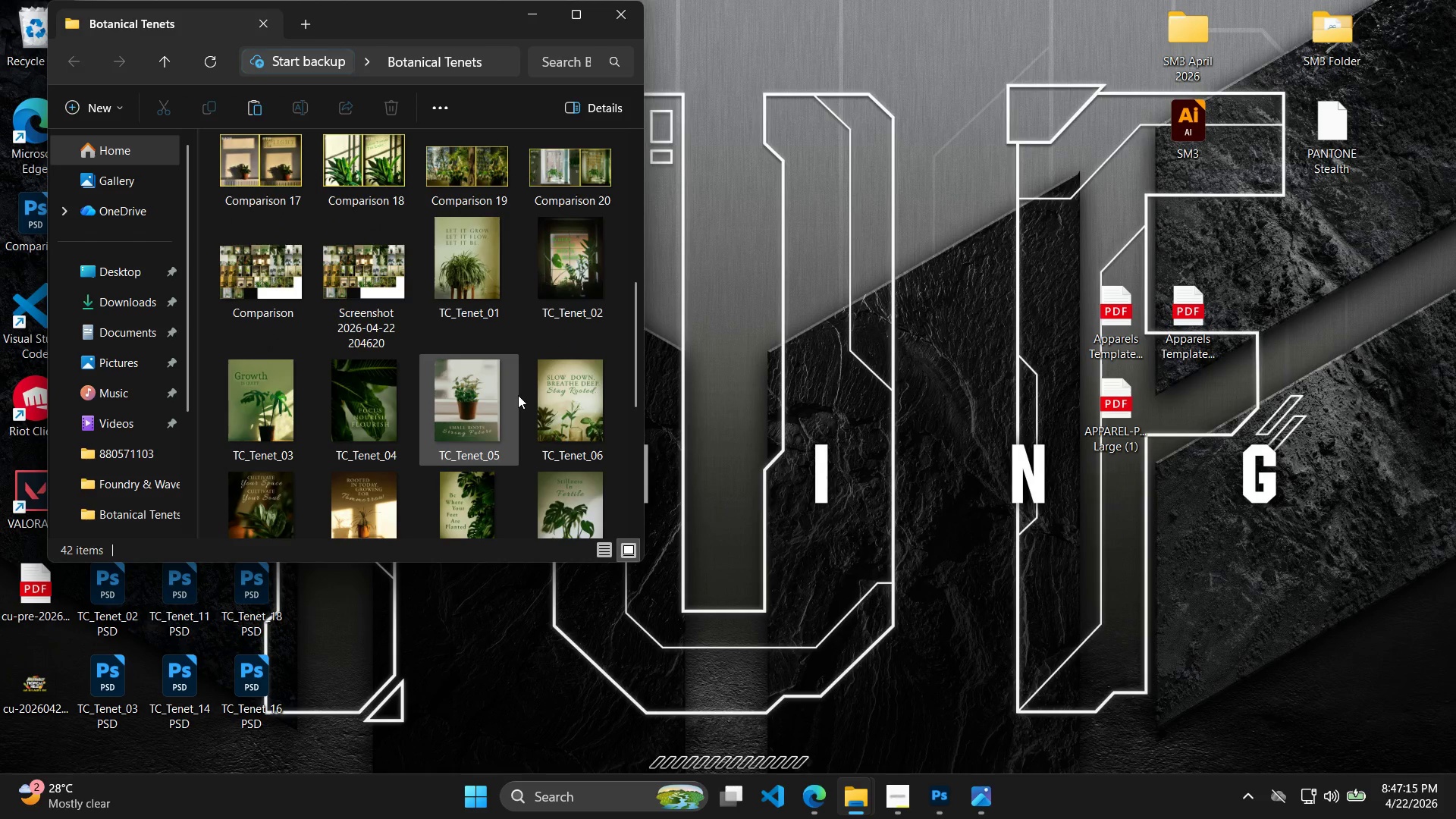 
left_click([272, 289])
 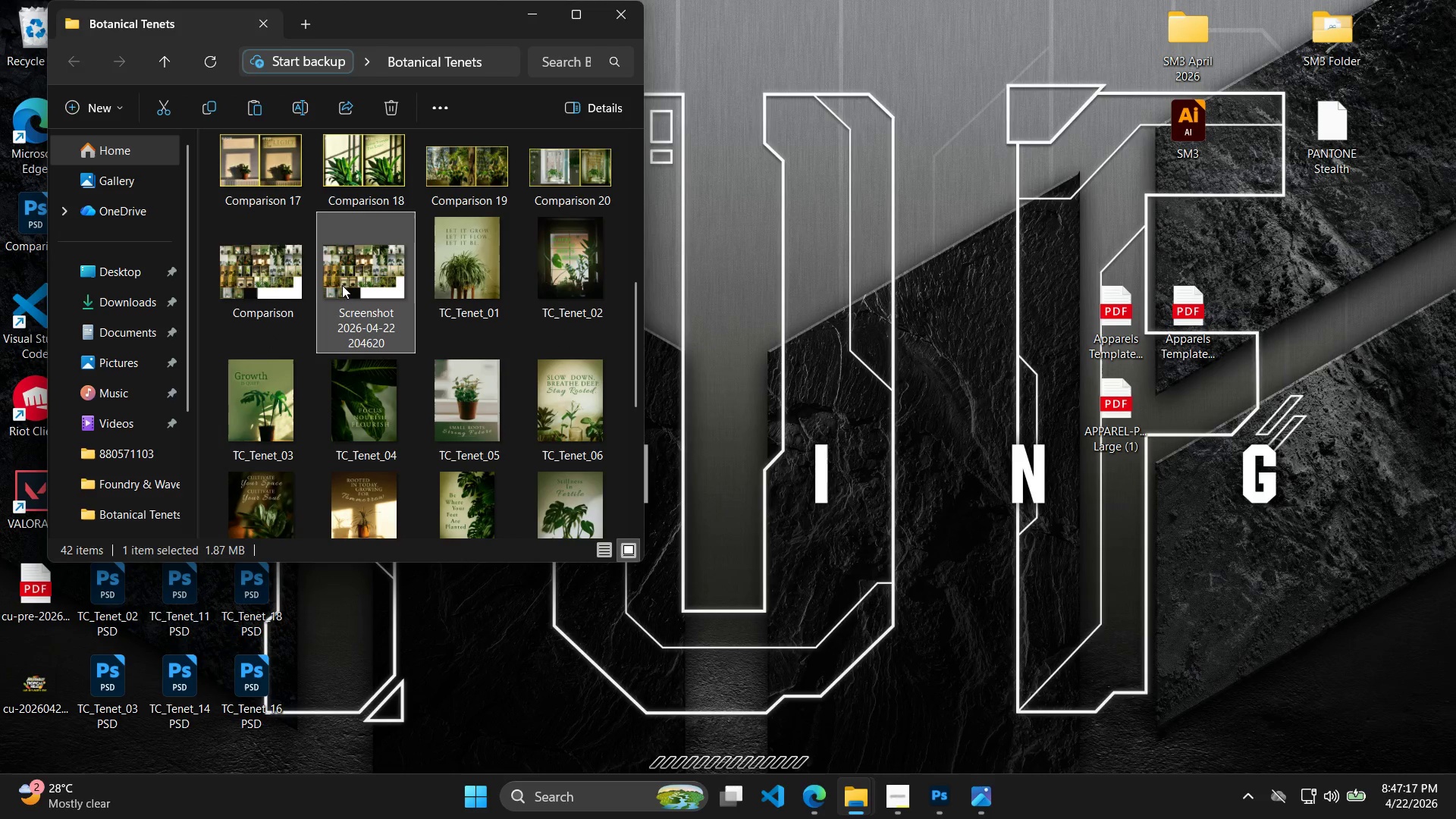 
double_click([262, 294])
 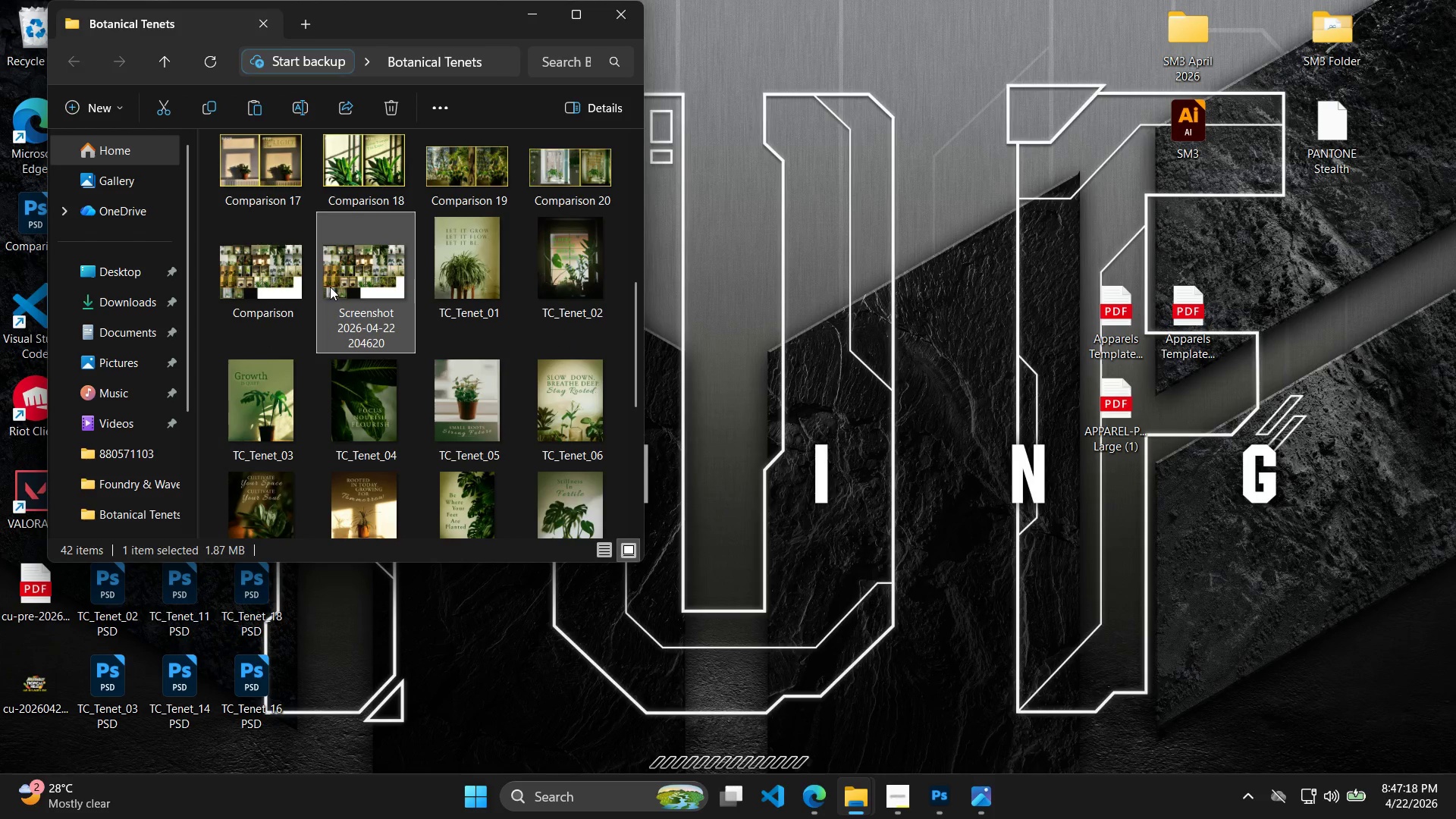 
triple_click([260, 283])
 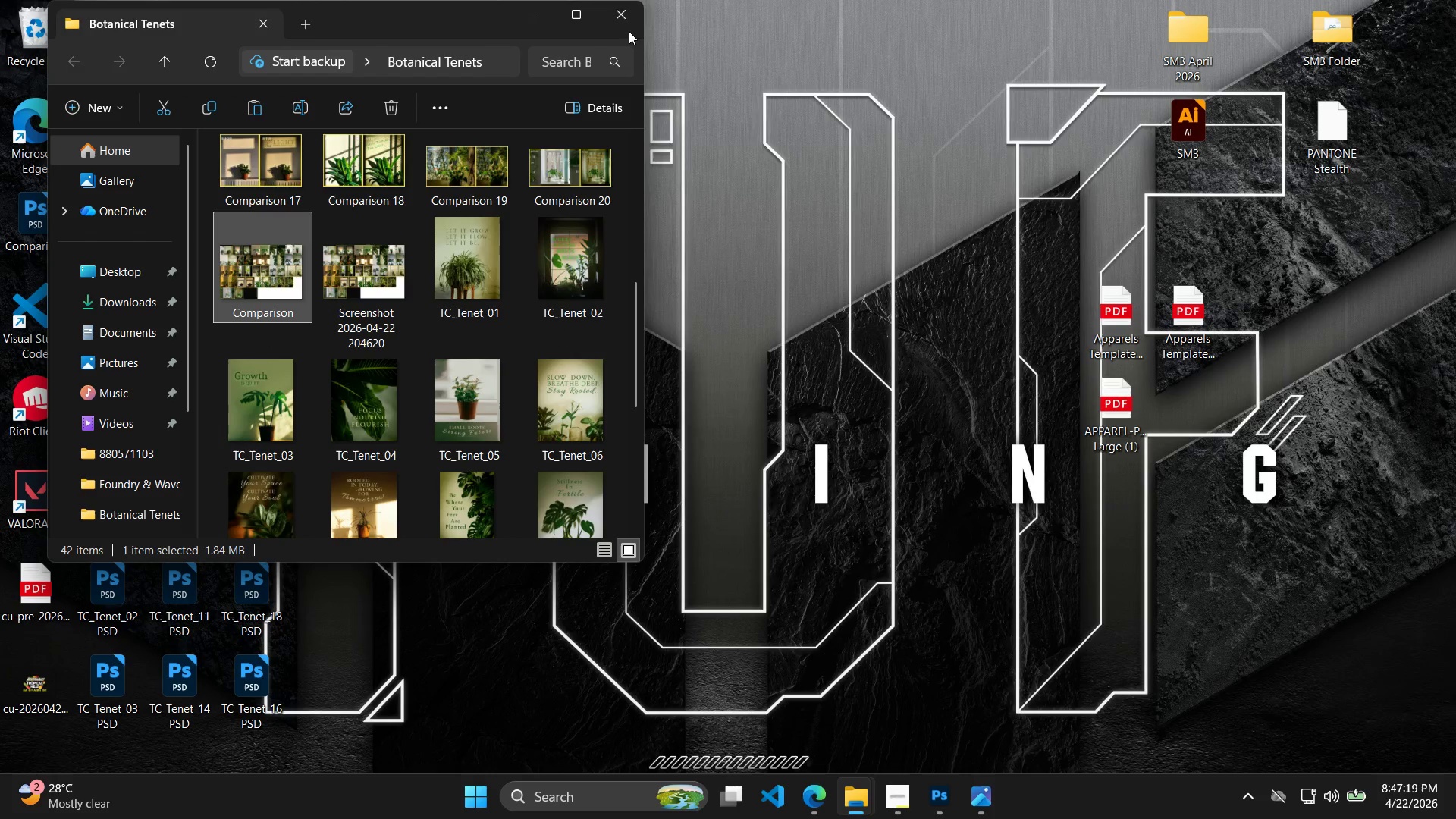 